 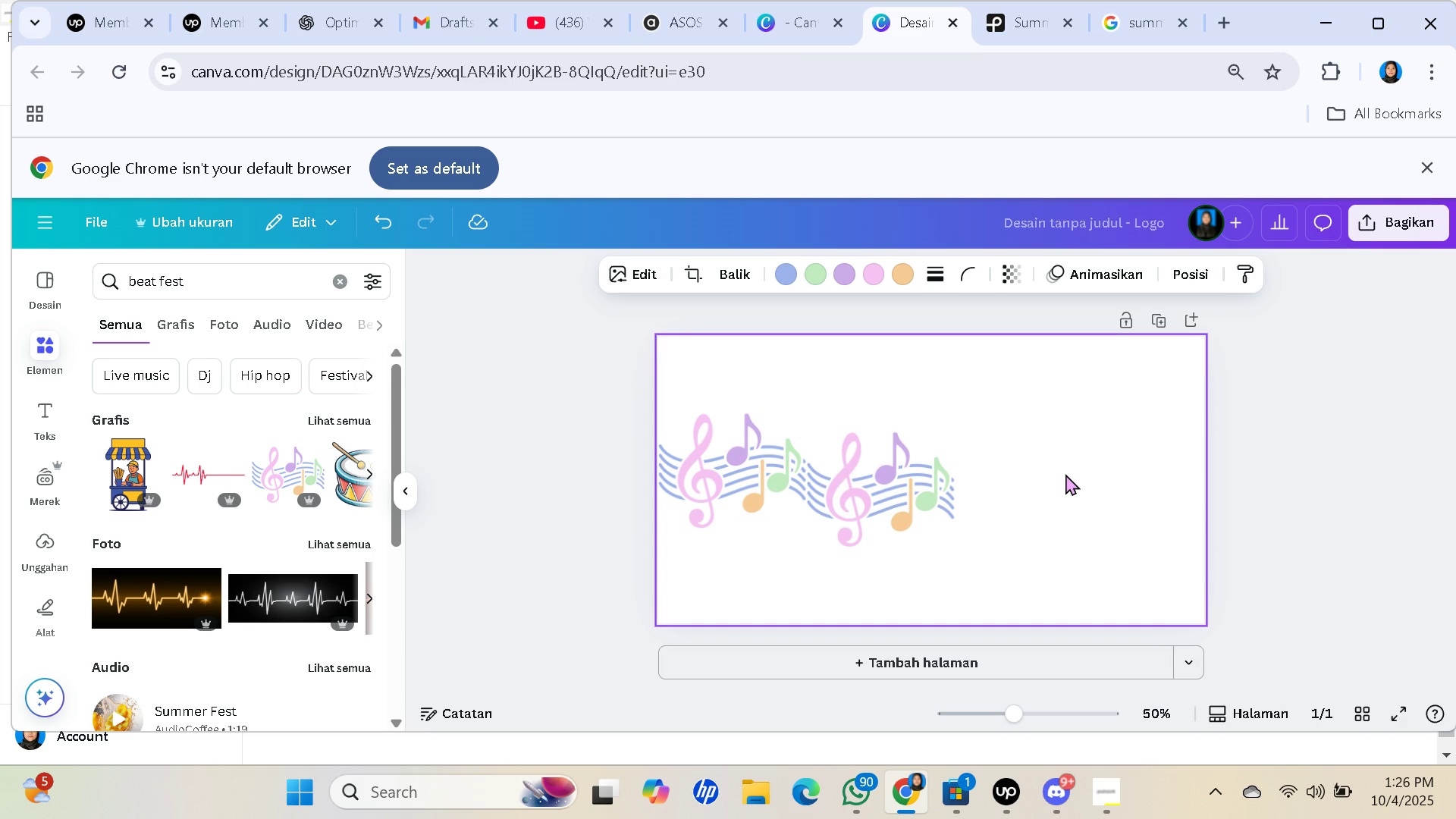 
key(ArrowLeft)
 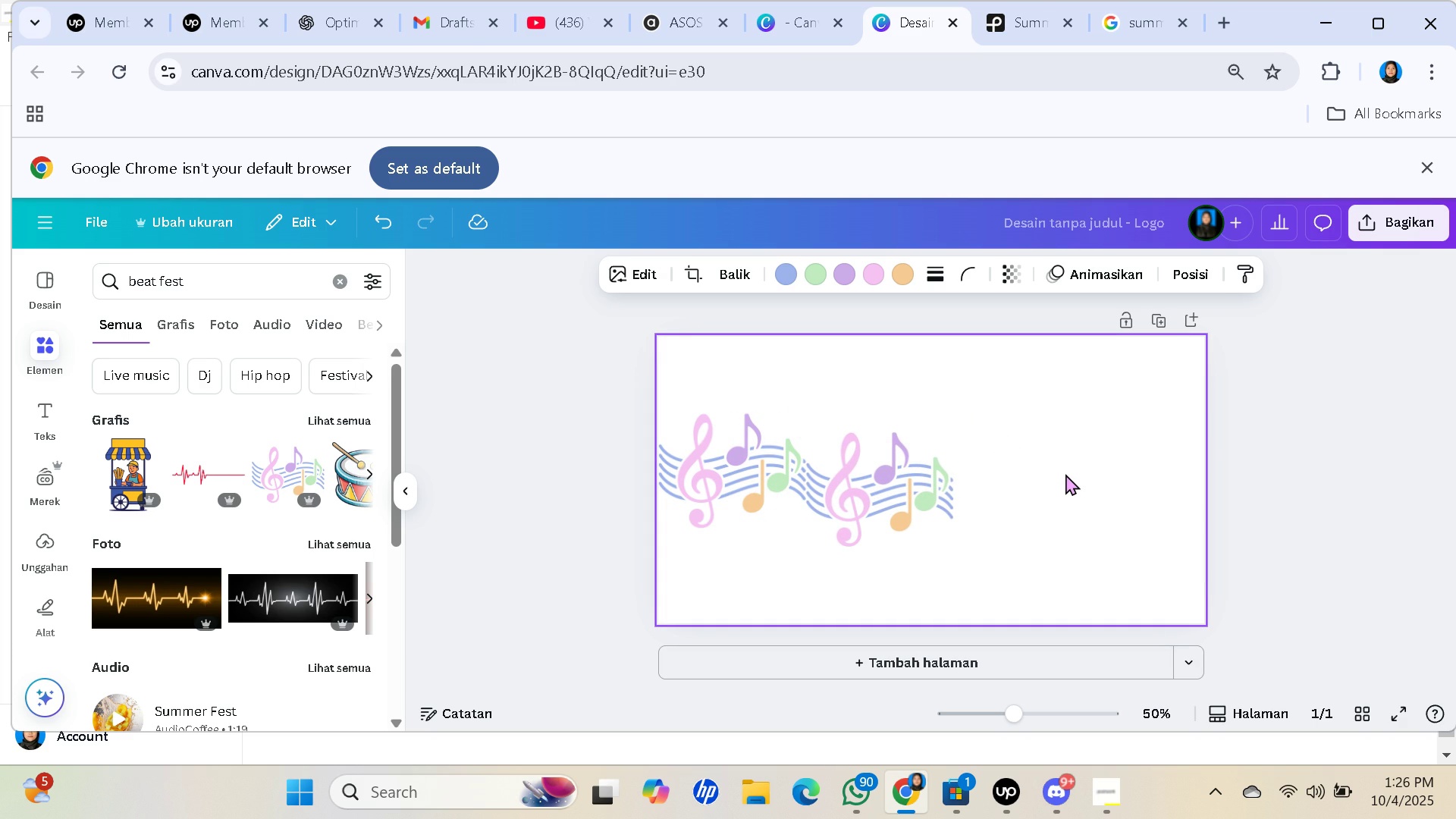 
key(ArrowLeft)
 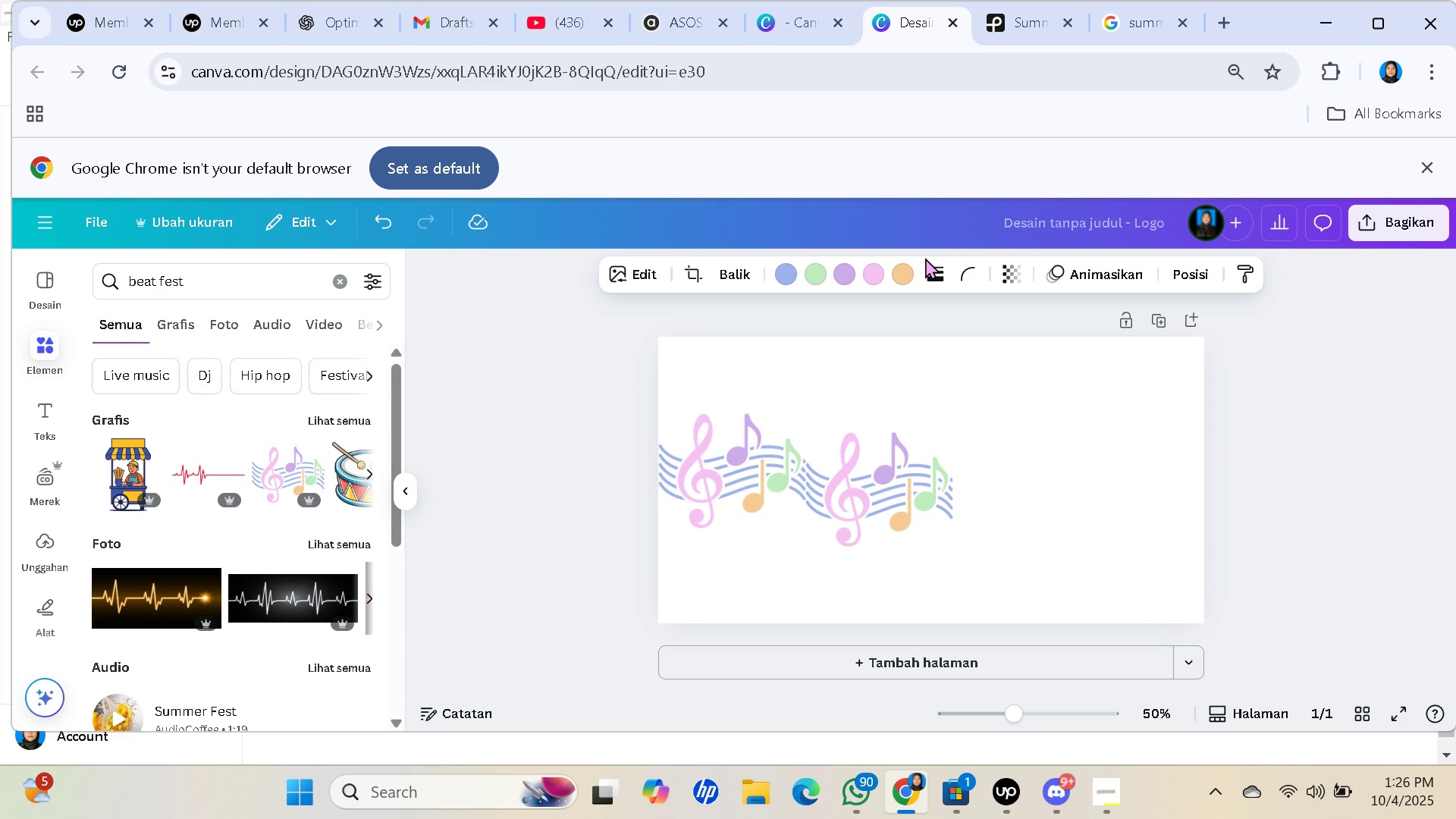 
key(ArrowLeft)
 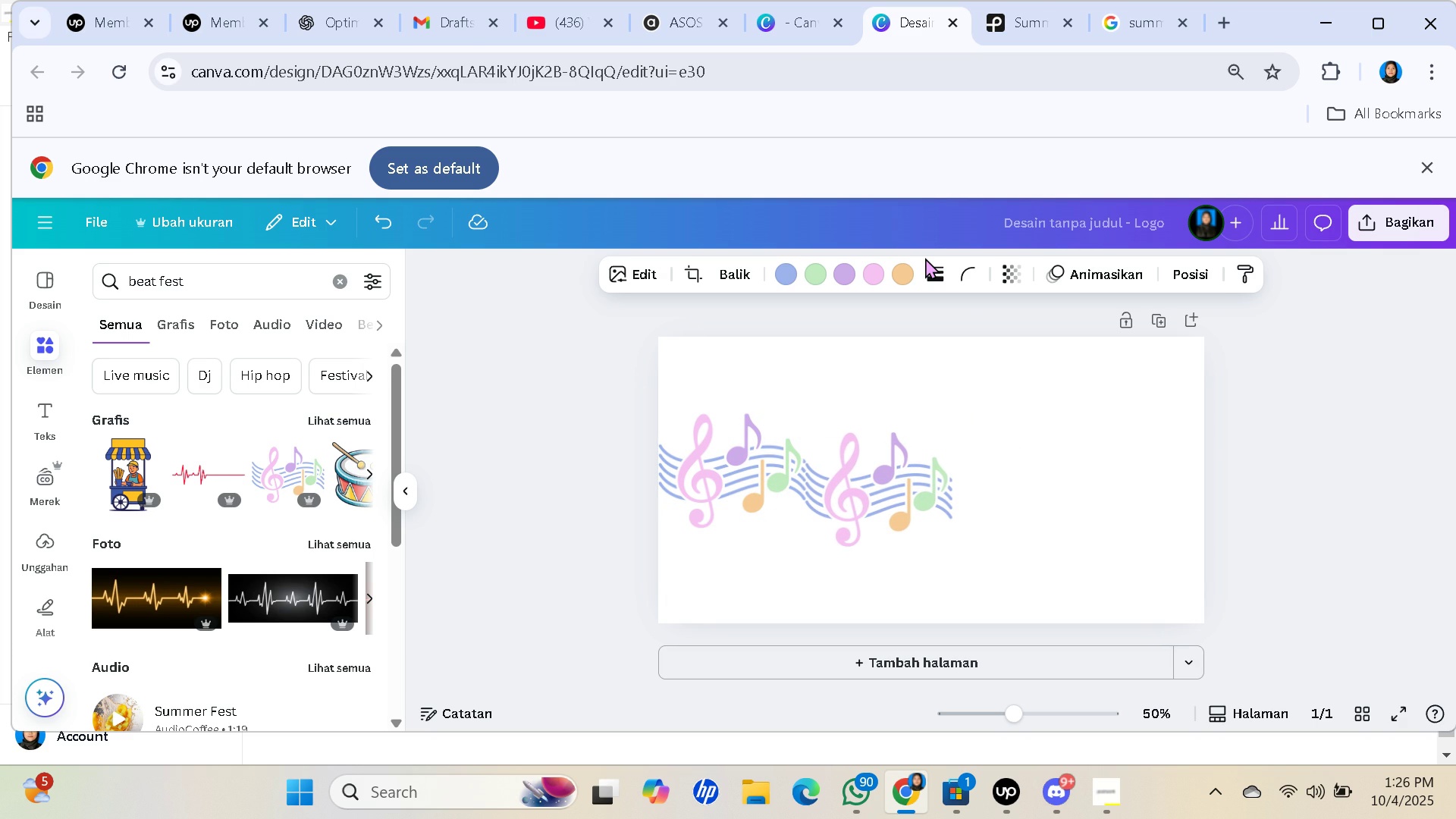 
key(ArrowLeft)
 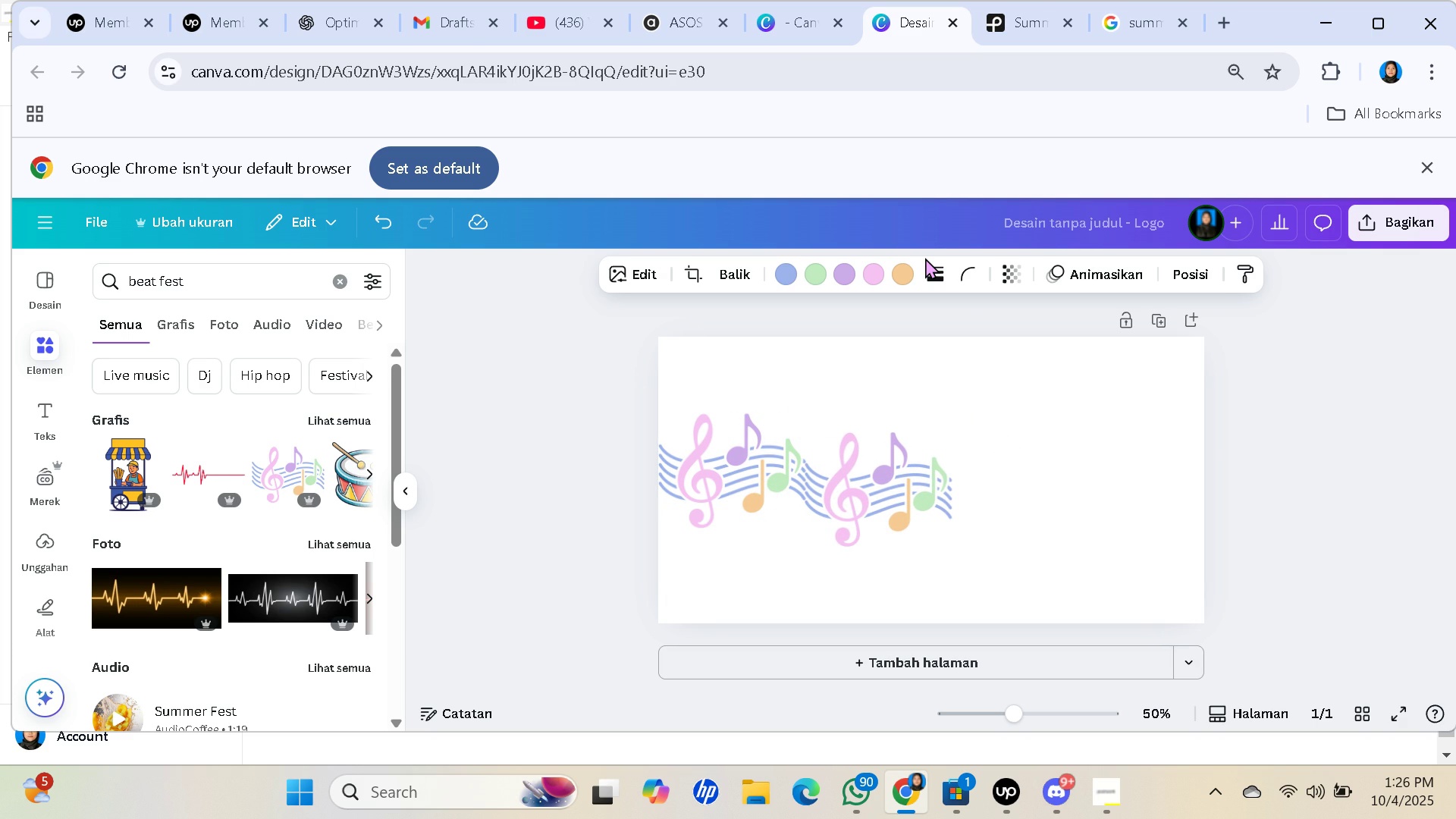 
key(ArrowLeft)
 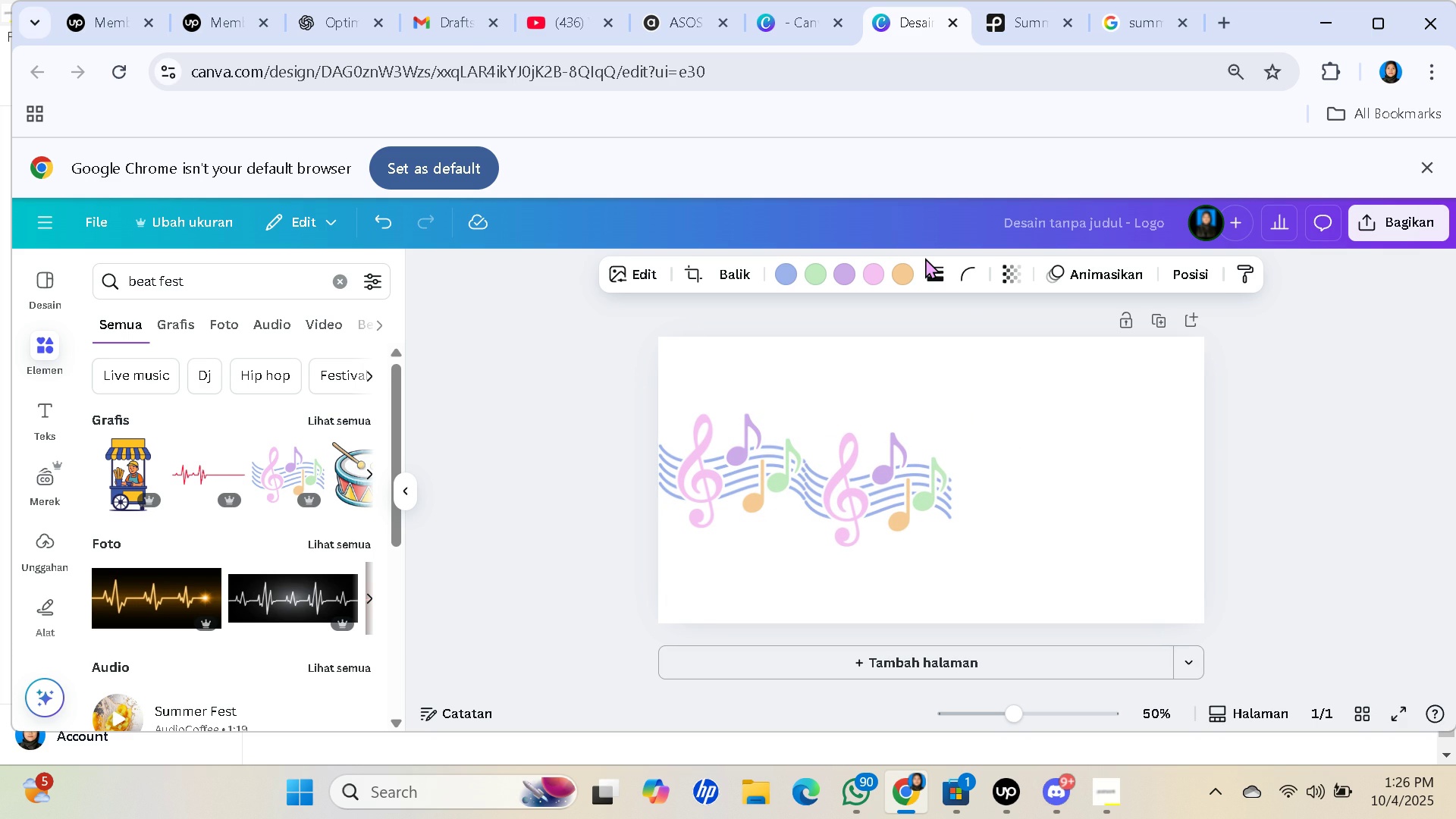 
key(ArrowLeft)
 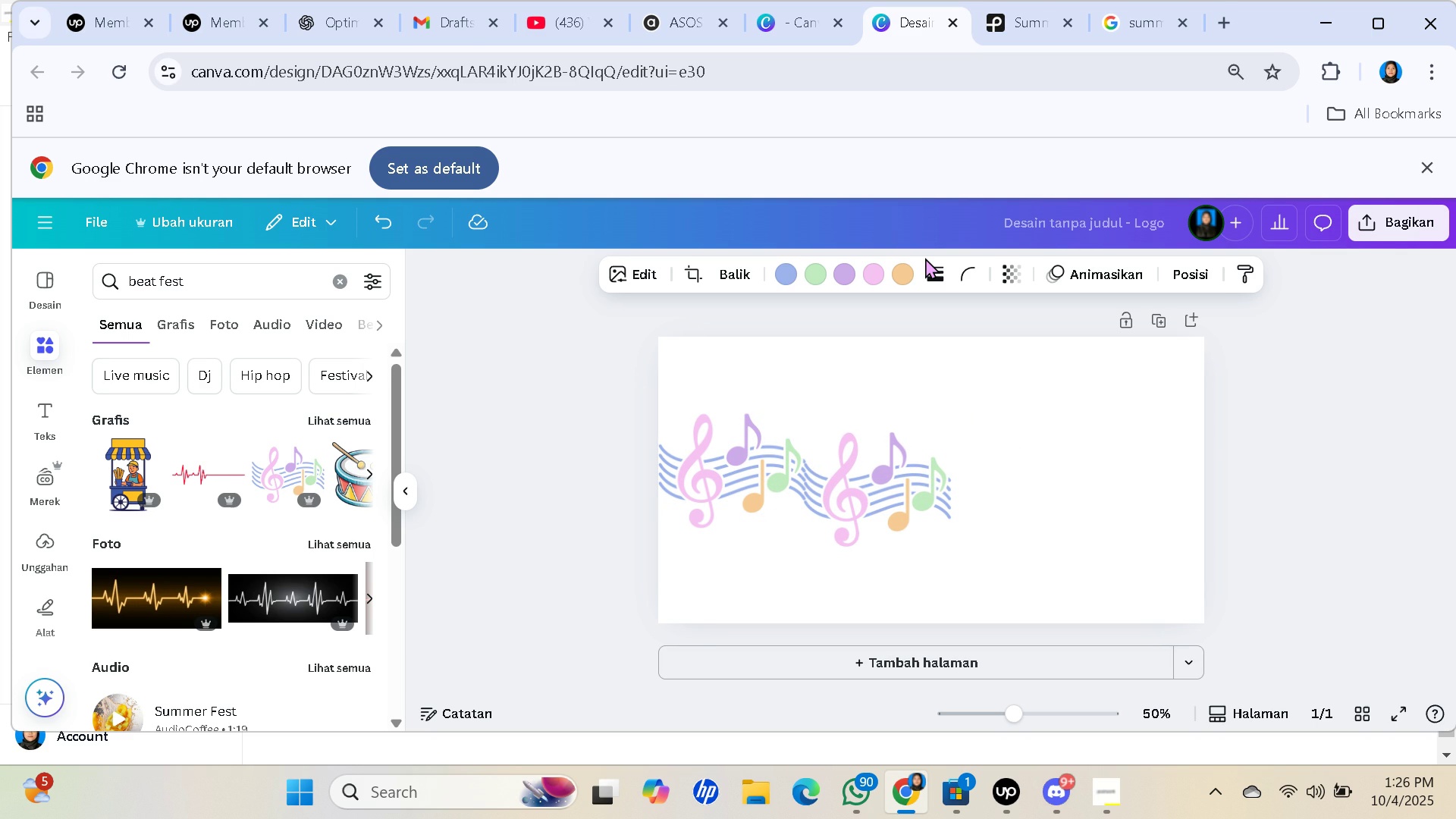 
key(ArrowLeft)
 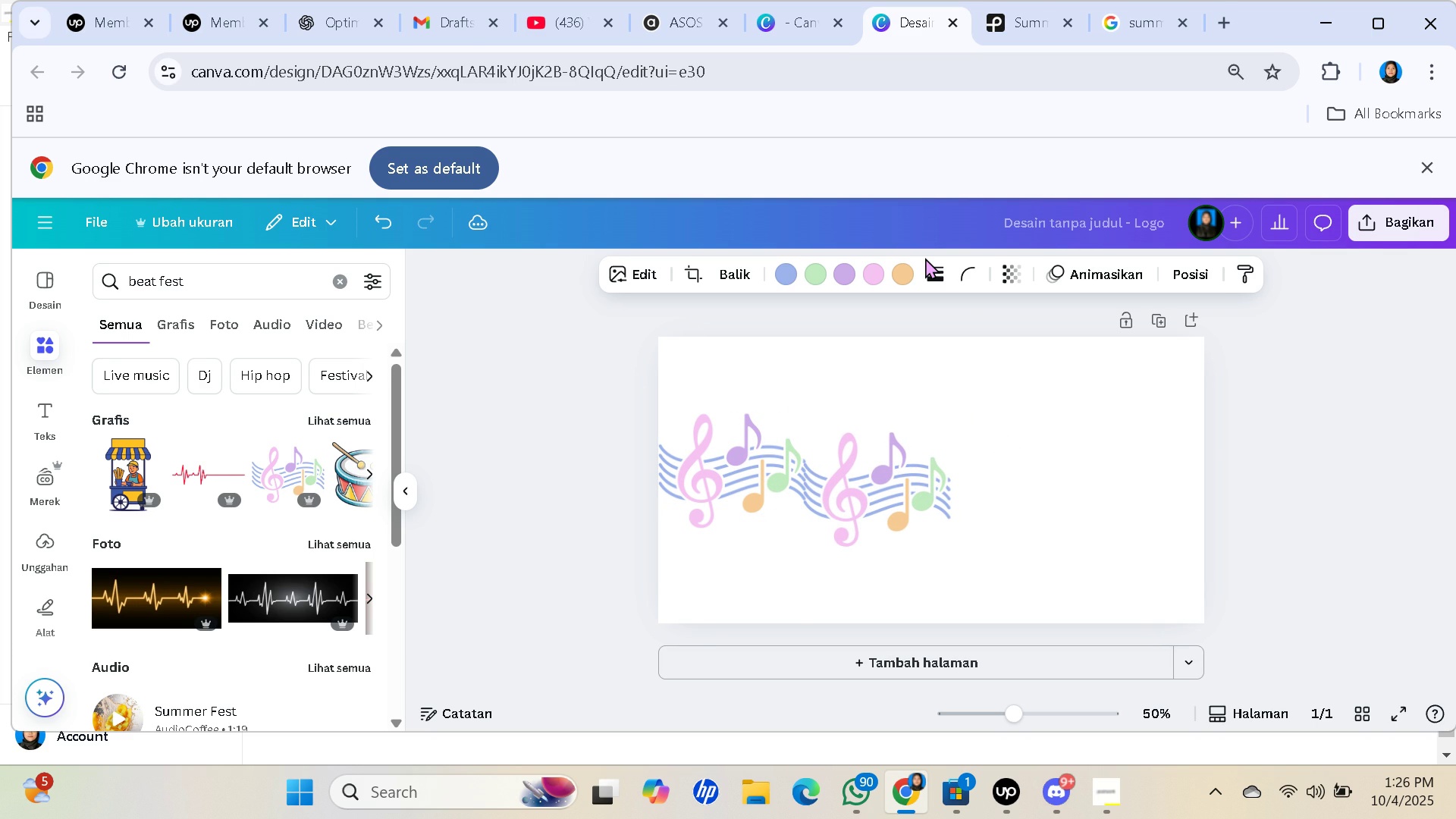 
key(ArrowLeft)
 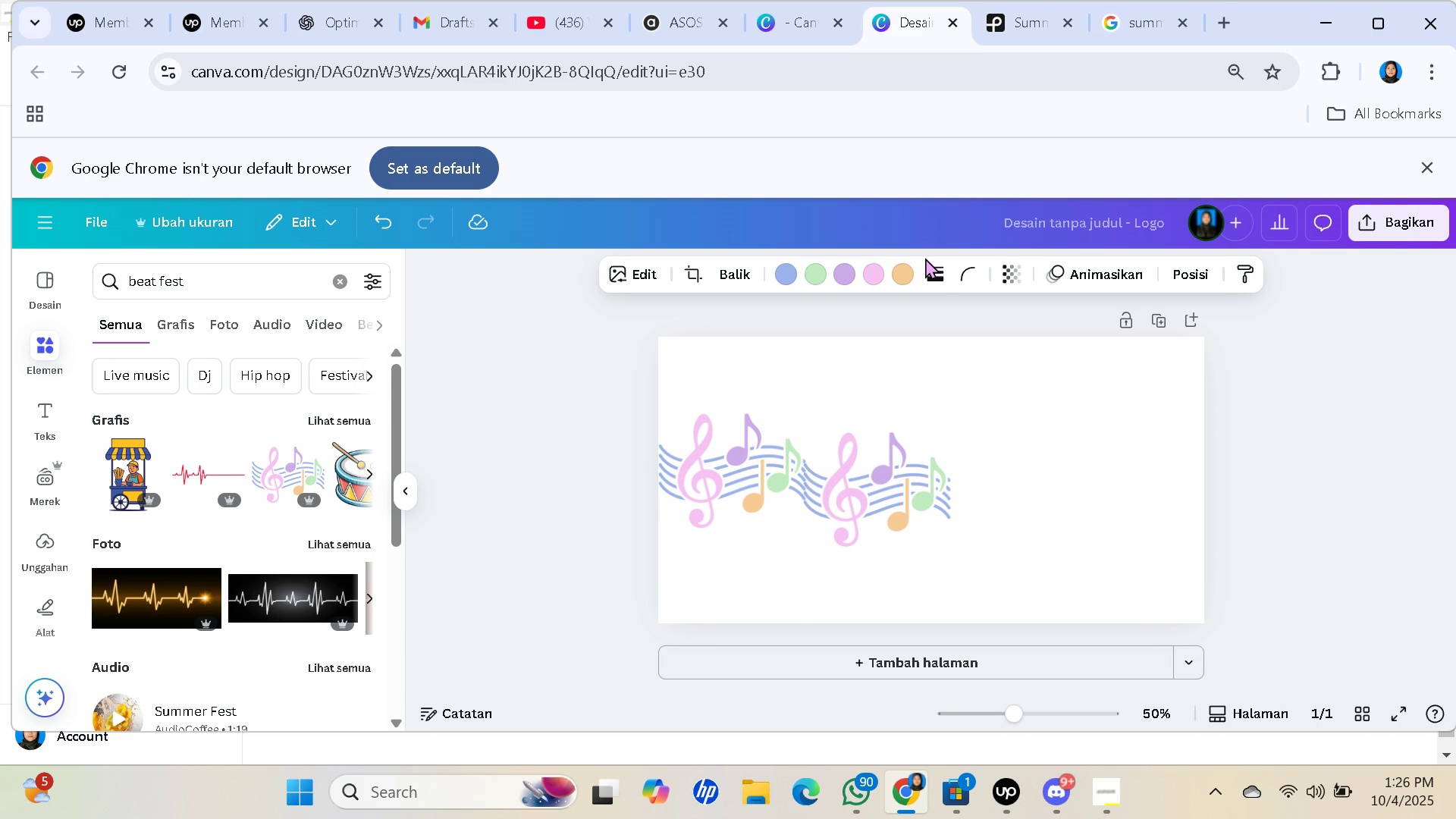 
key(ArrowUp)
 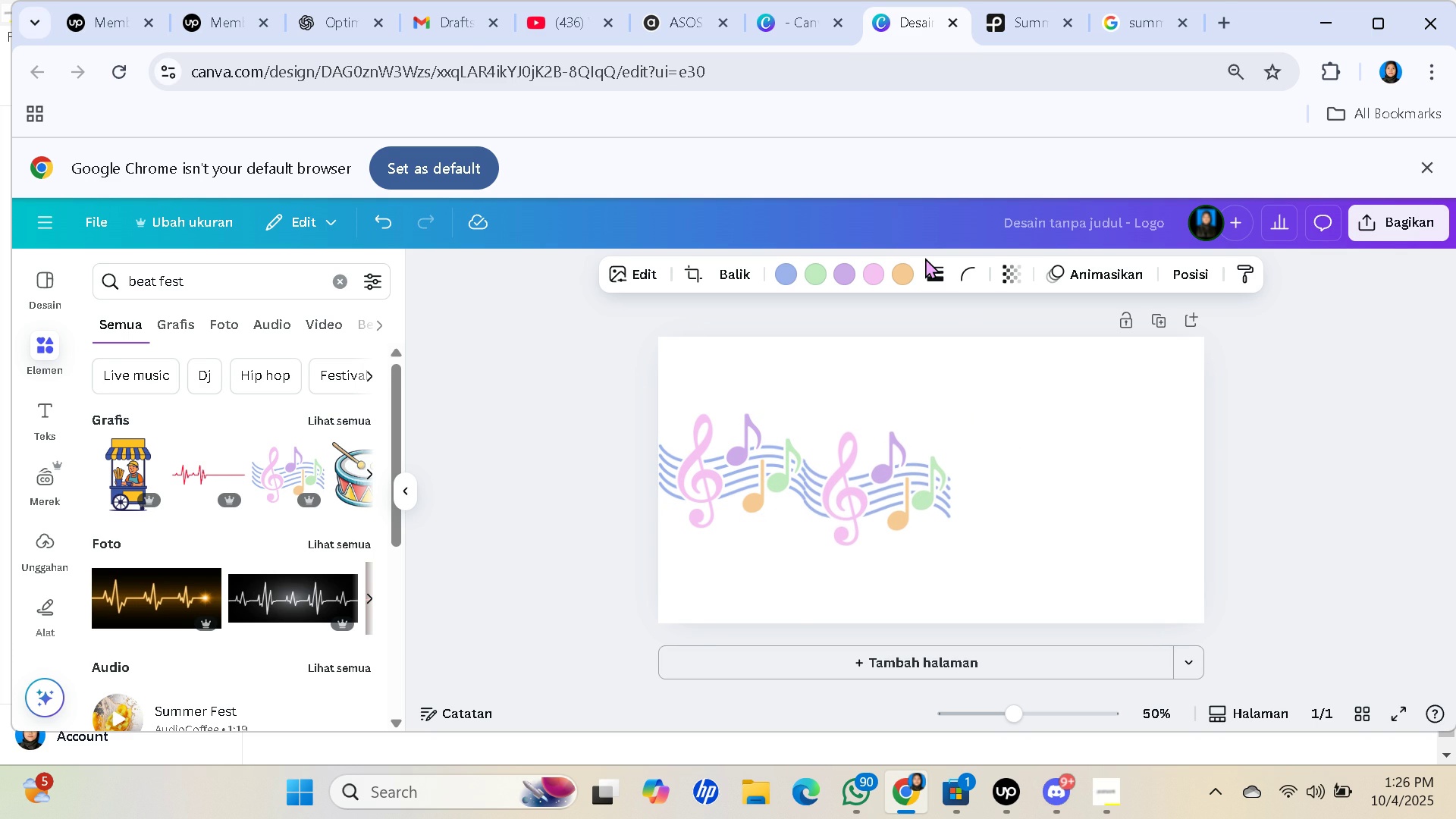 
key(ArrowUp)
 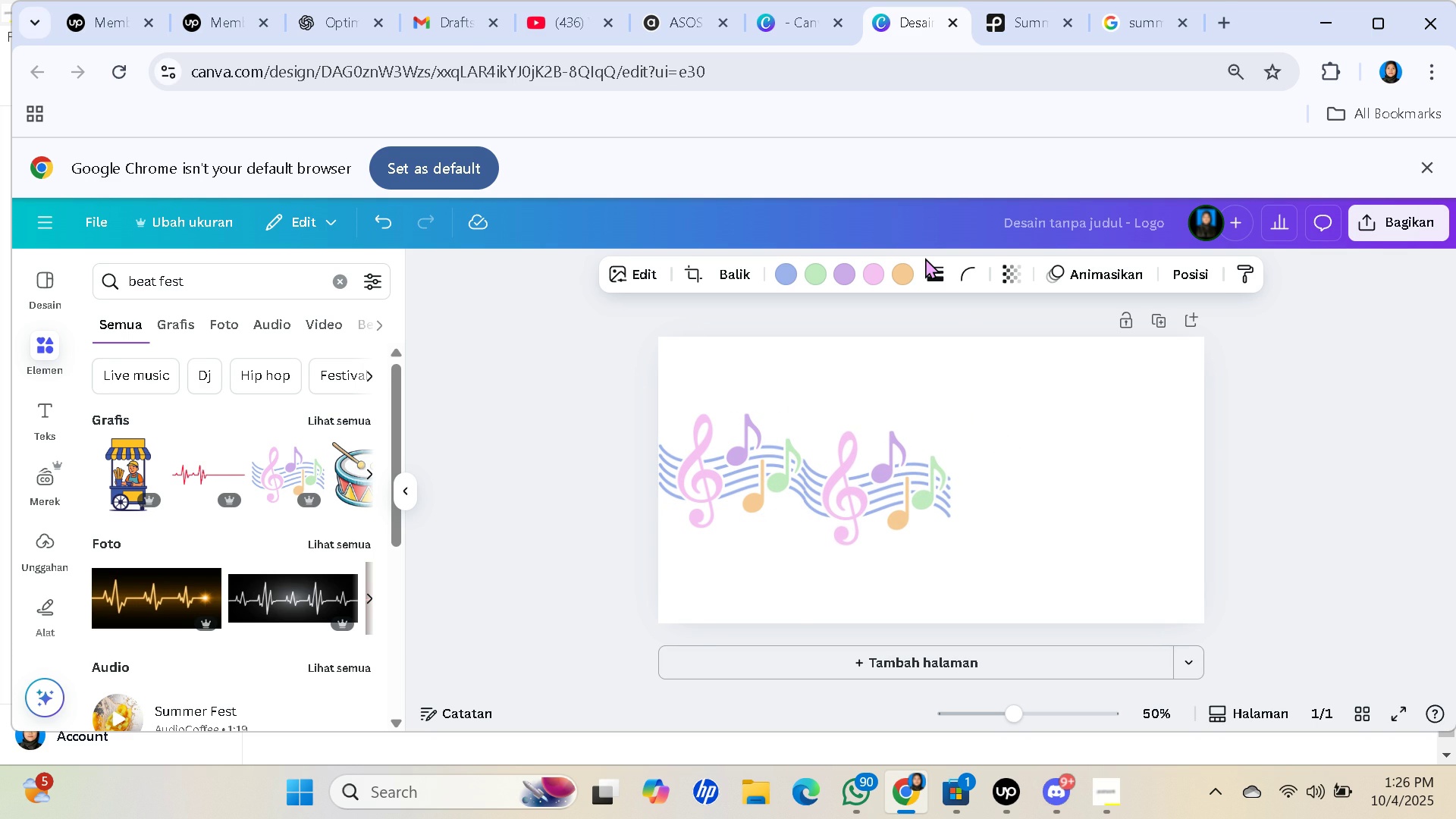 
key(ArrowUp)
 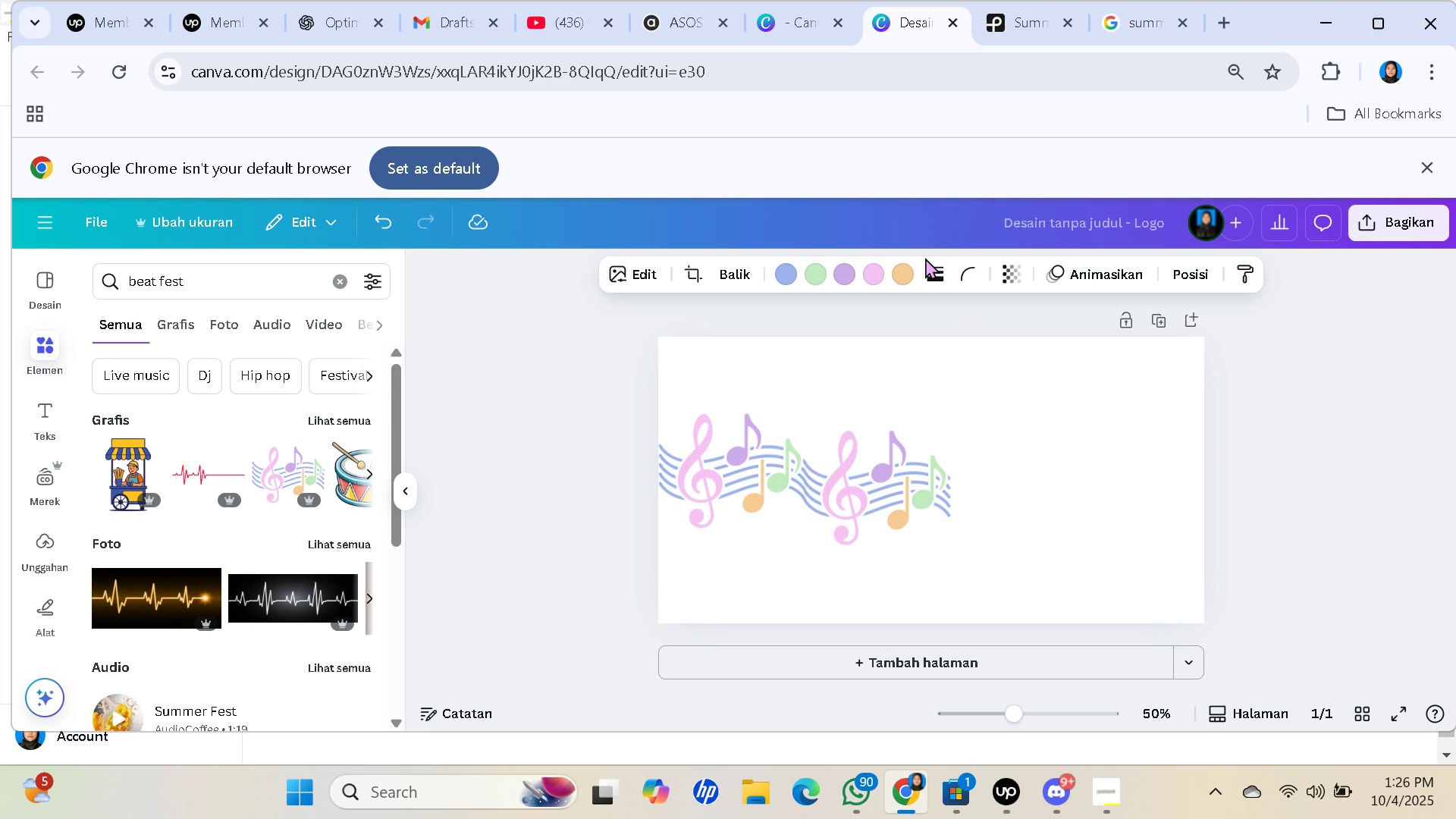 
key(ArrowUp)
 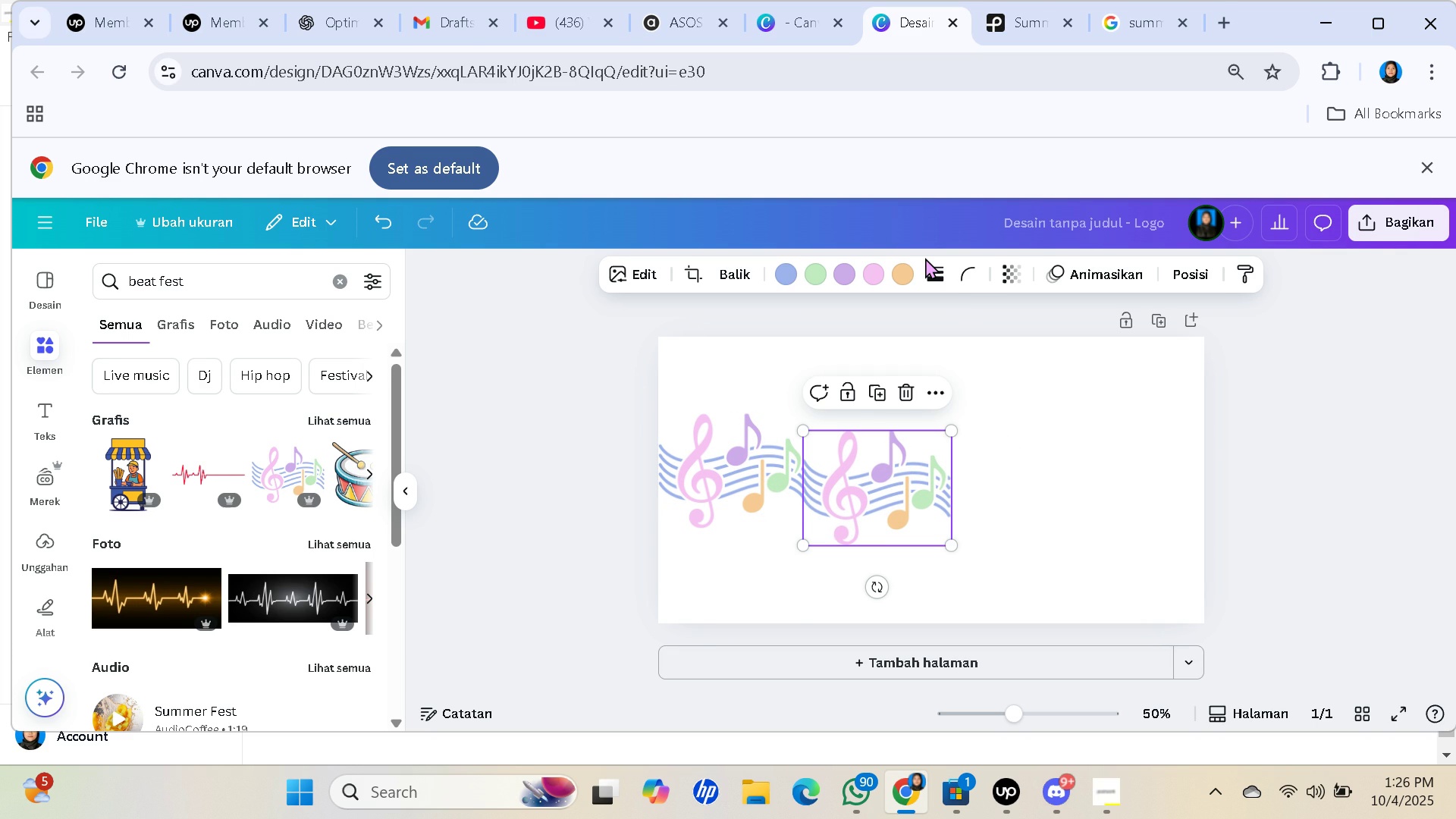 
key(ArrowUp)